 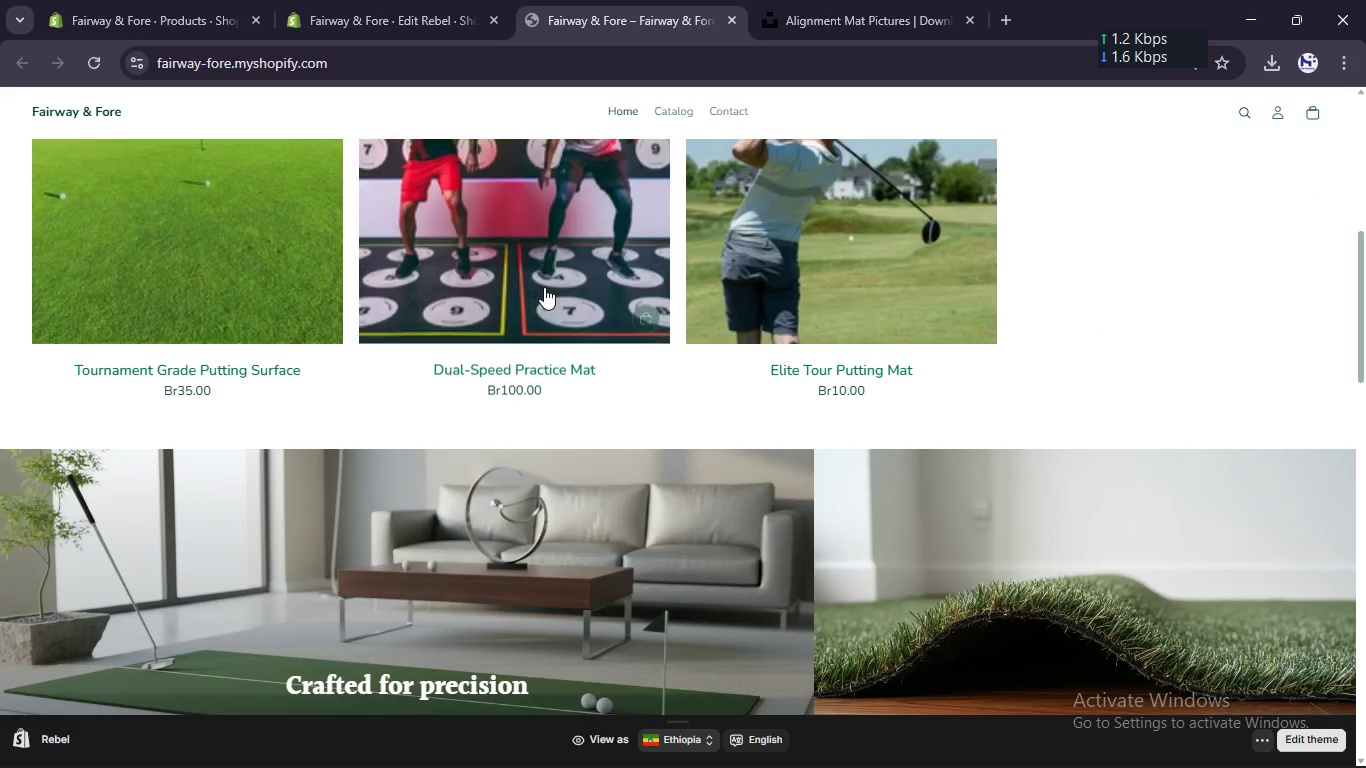 
scroll: coordinate [544, 287], scroll_direction: up, amount: 3.0
 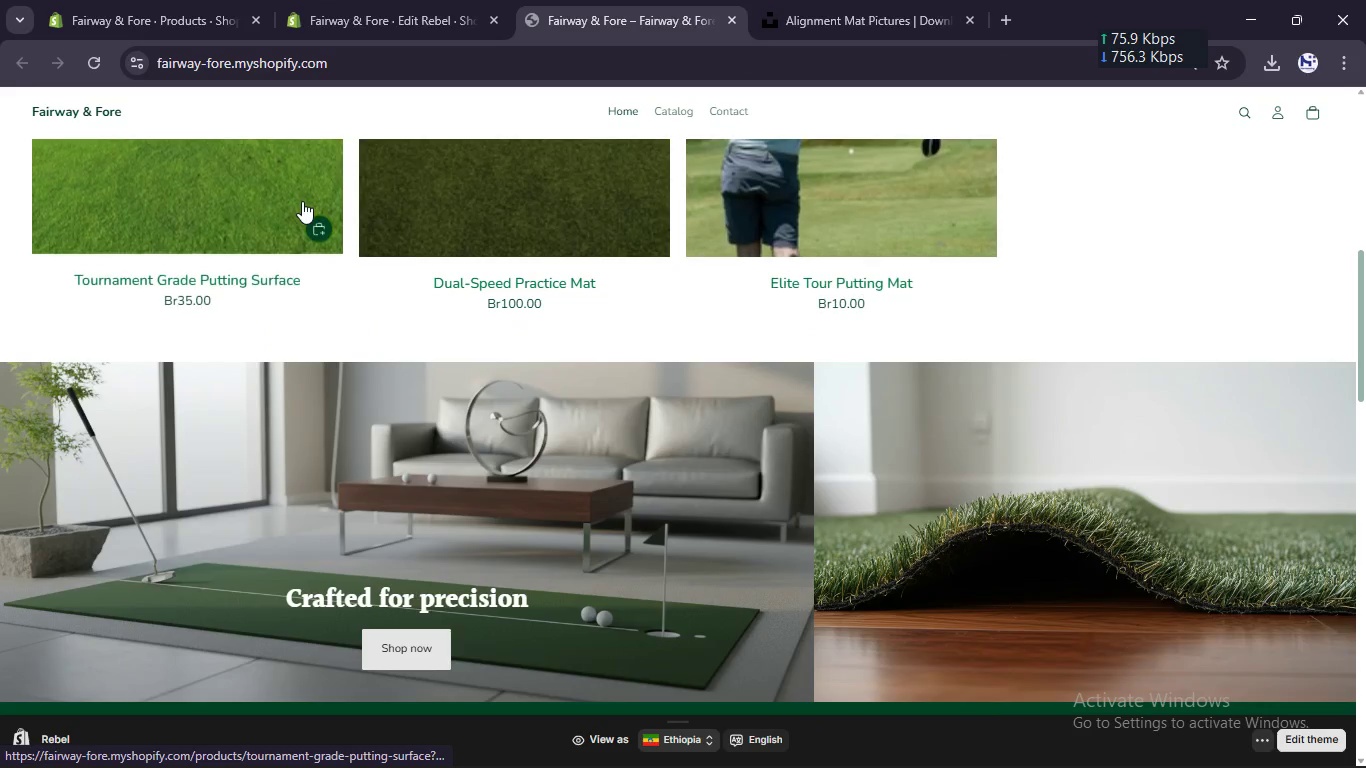 
scroll: coordinate [441, 200], scroll_direction: down, amount: 5.0
 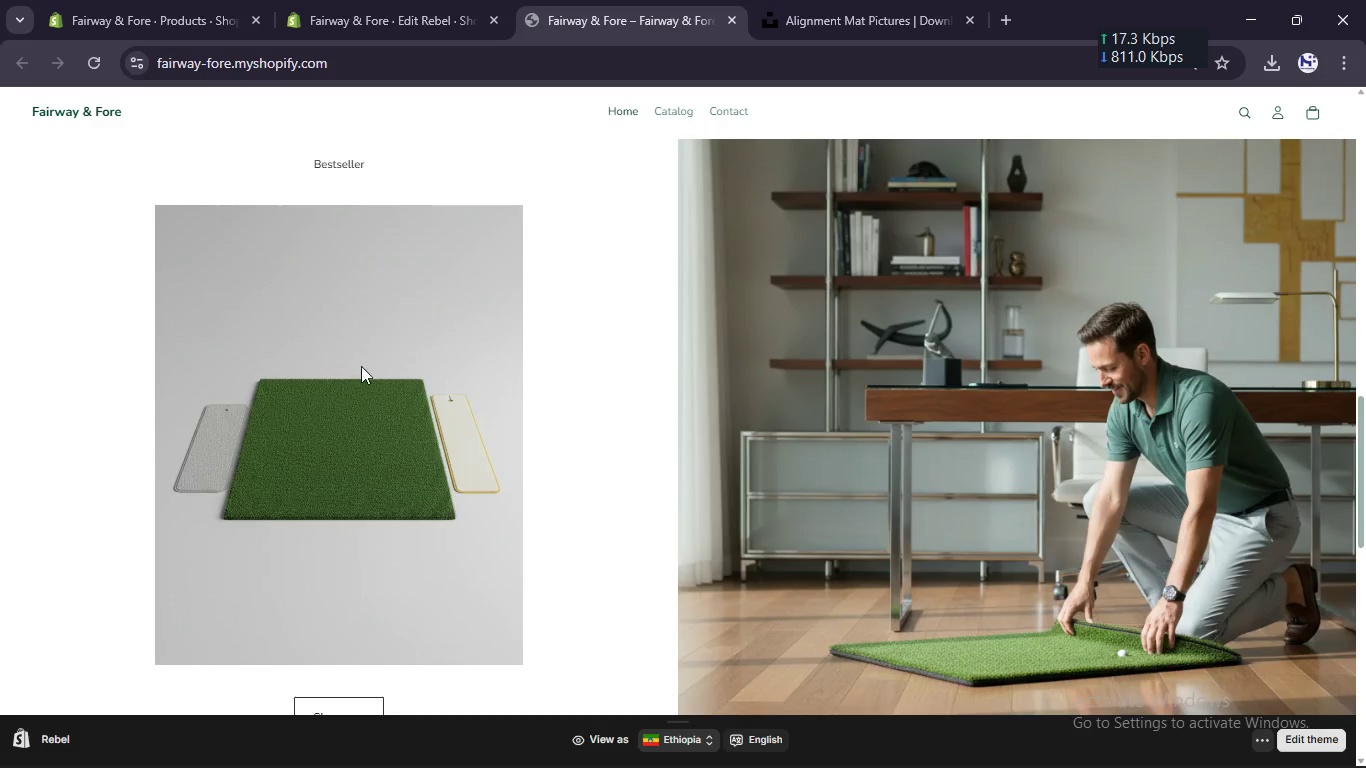 
scroll: coordinate [361, 366], scroll_direction: up, amount: 4.0
 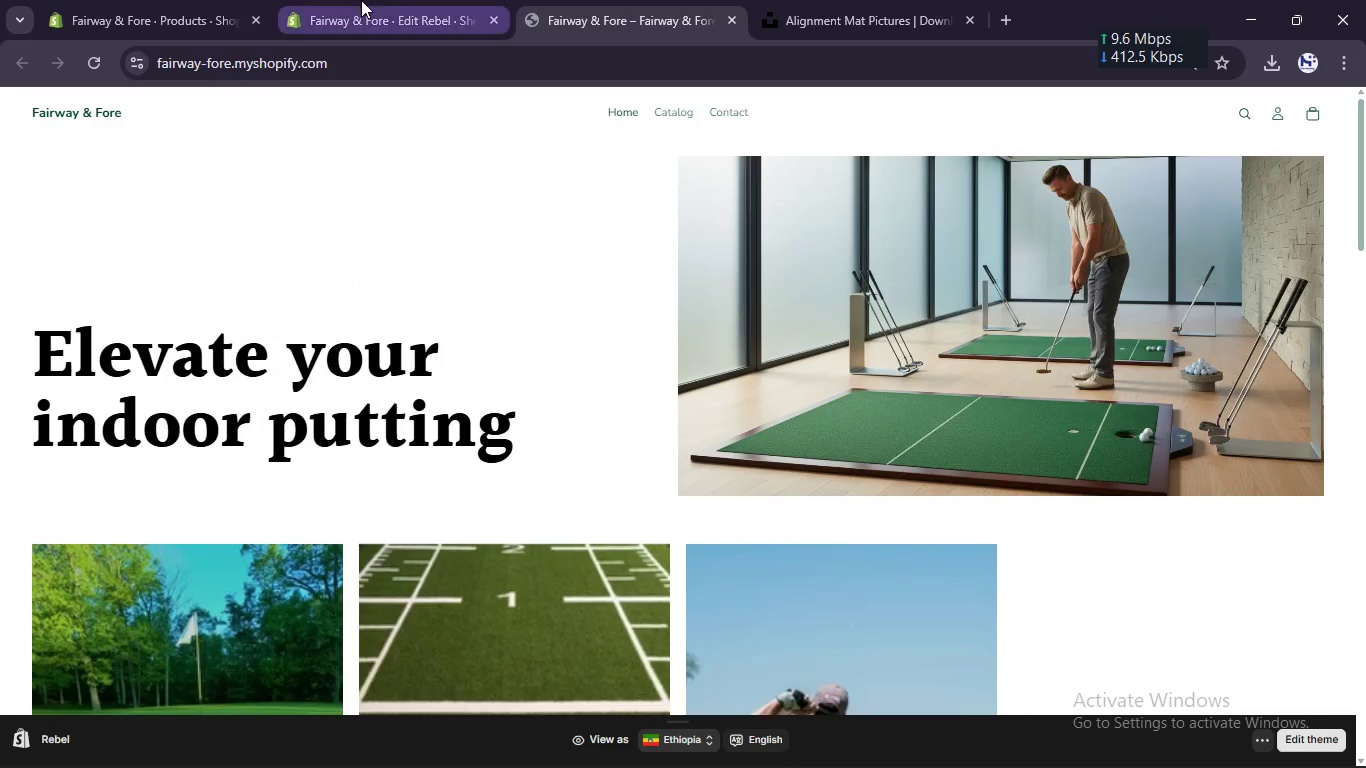 
left_click([361, 0])
 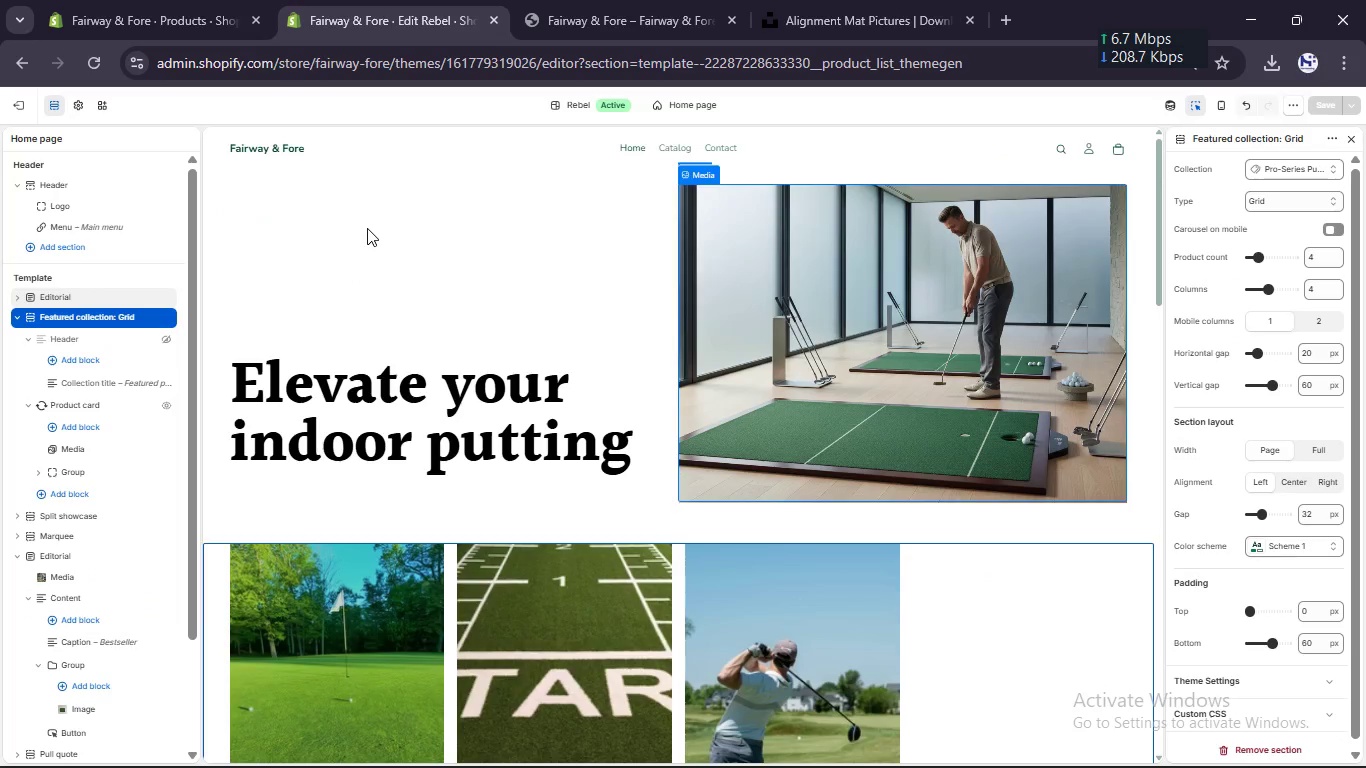 
scroll: coordinate [367, 228], scroll_direction: down, amount: 5.0
 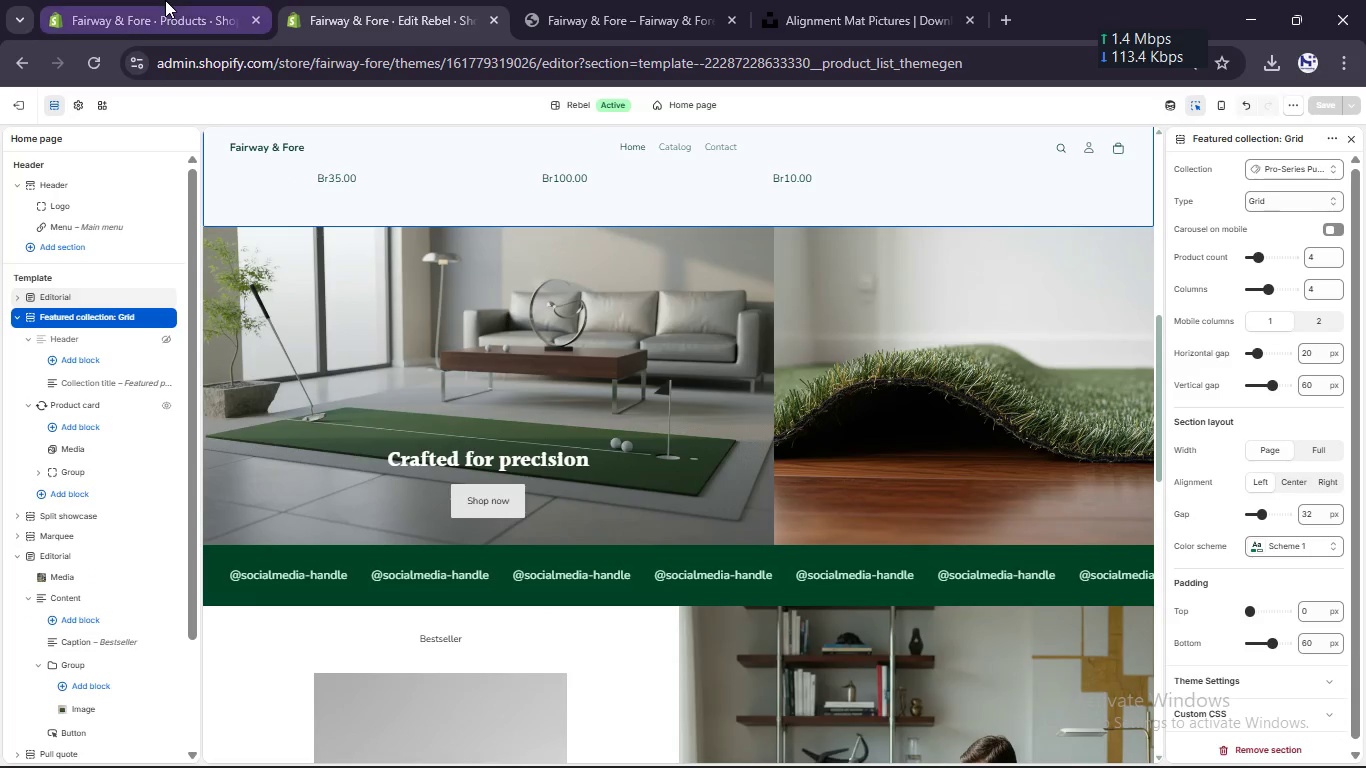 
left_click([165, 0])
 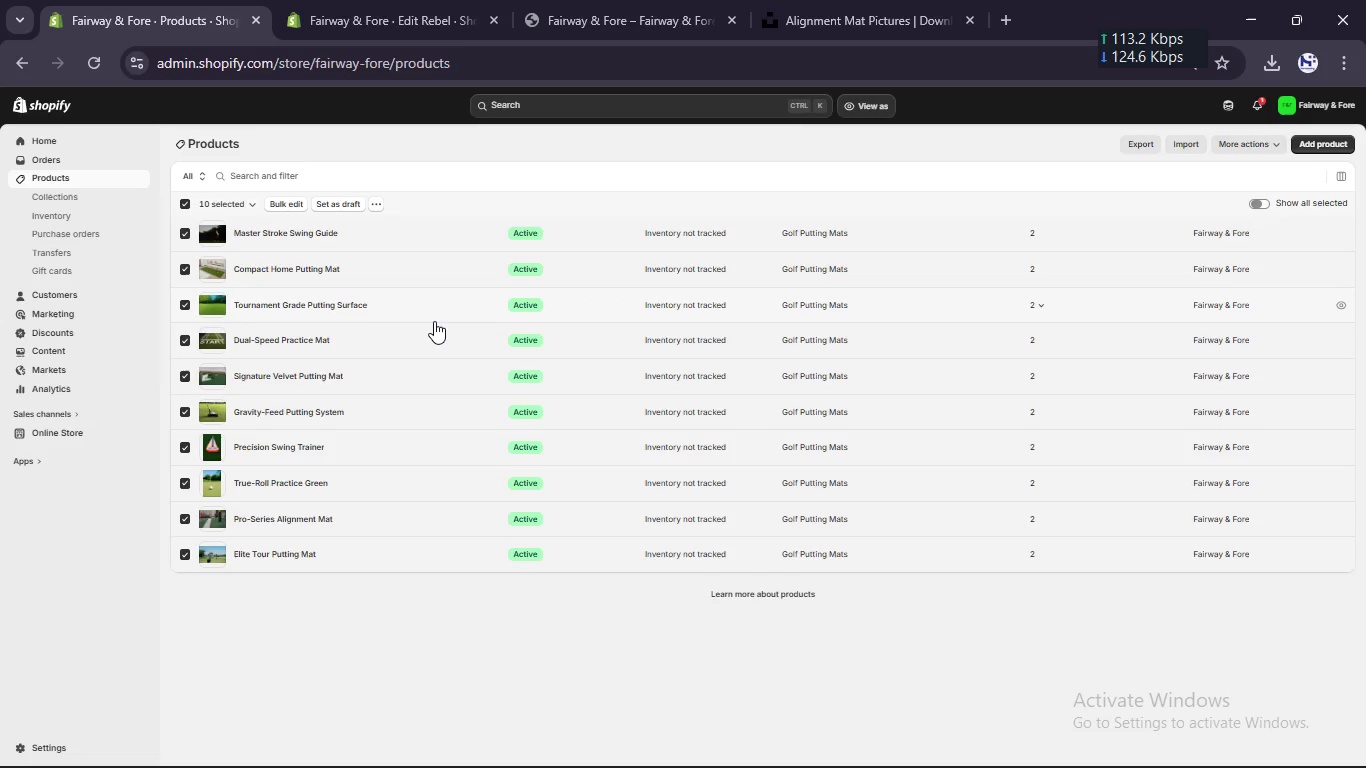 
scroll: coordinate [434, 321], scroll_direction: none, amount: 0.0
 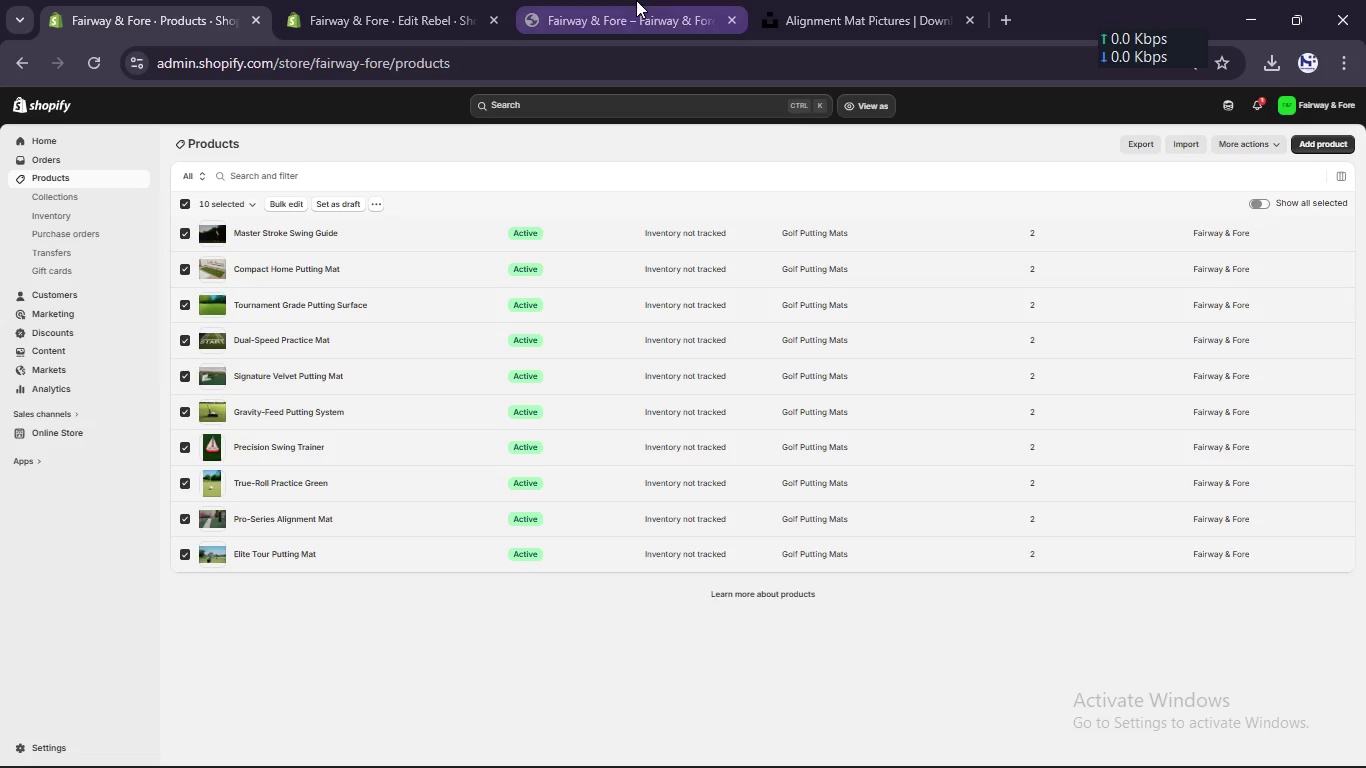 
left_click([636, 0])
 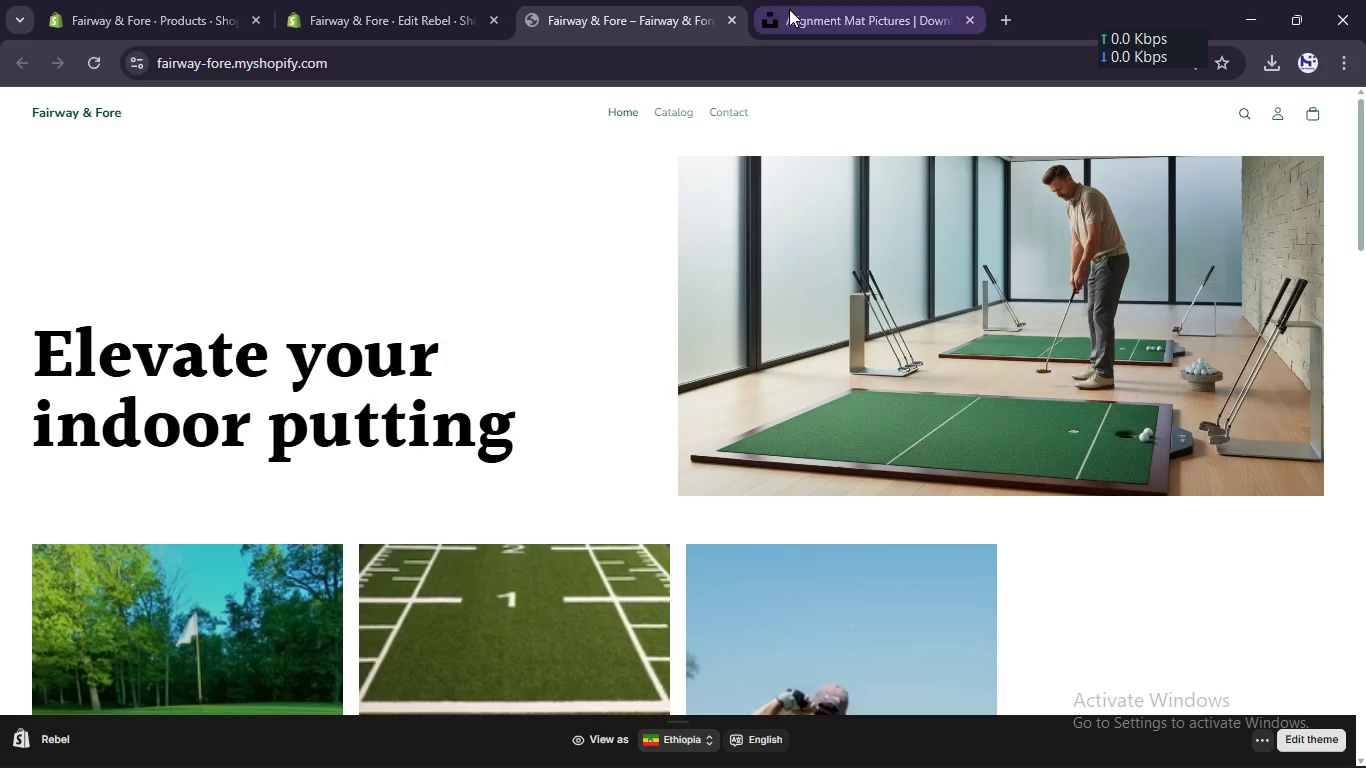 
left_click([789, 9])
 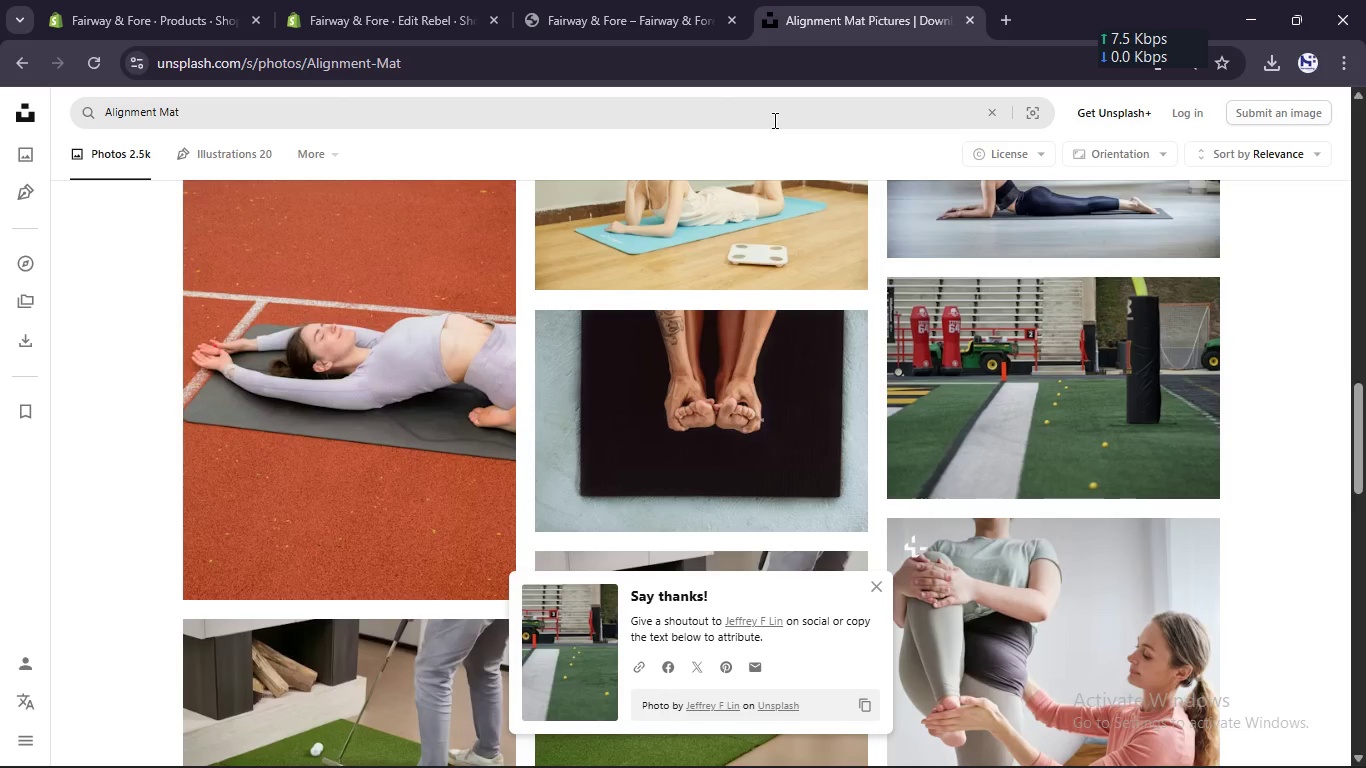 
scroll: coordinate [829, 258], scroll_direction: down, amount: 1.0
 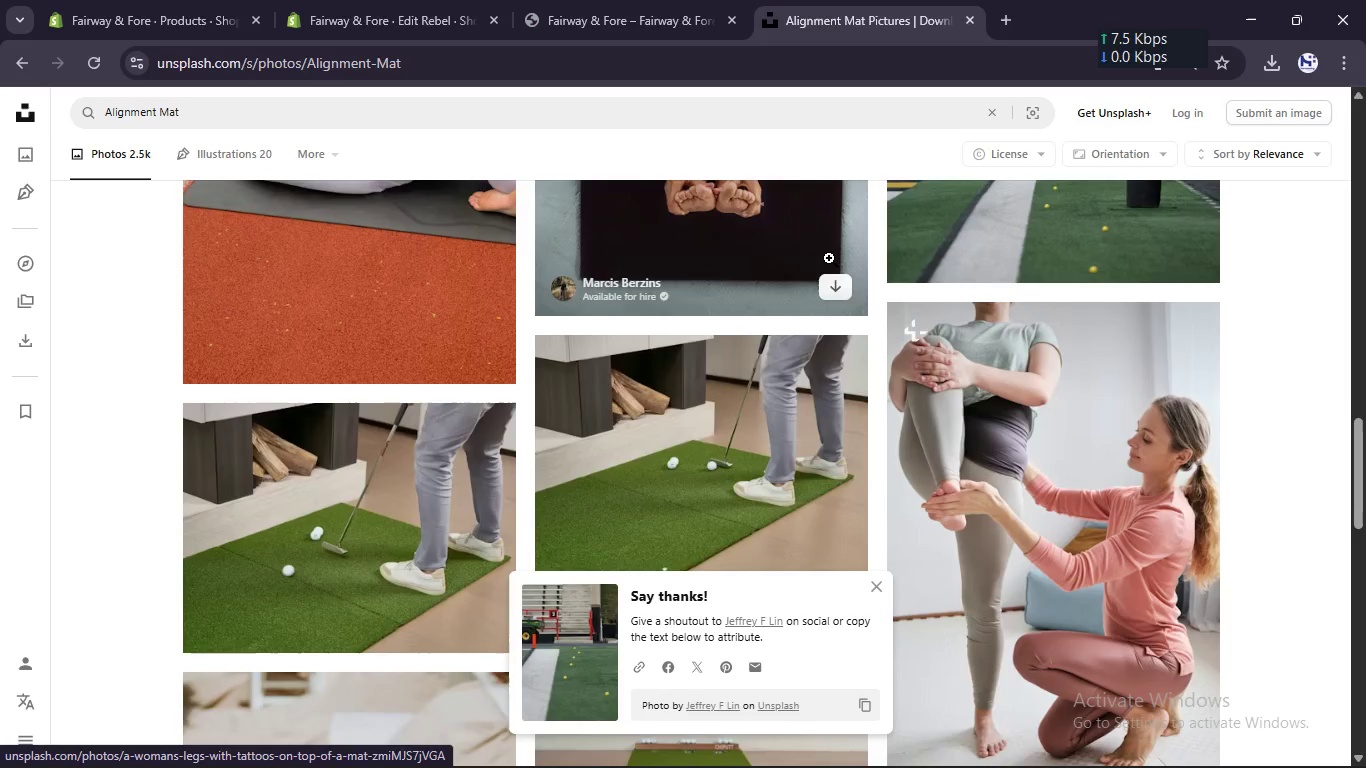 
scroll: coordinate [829, 258], scroll_direction: none, amount: 0.0
 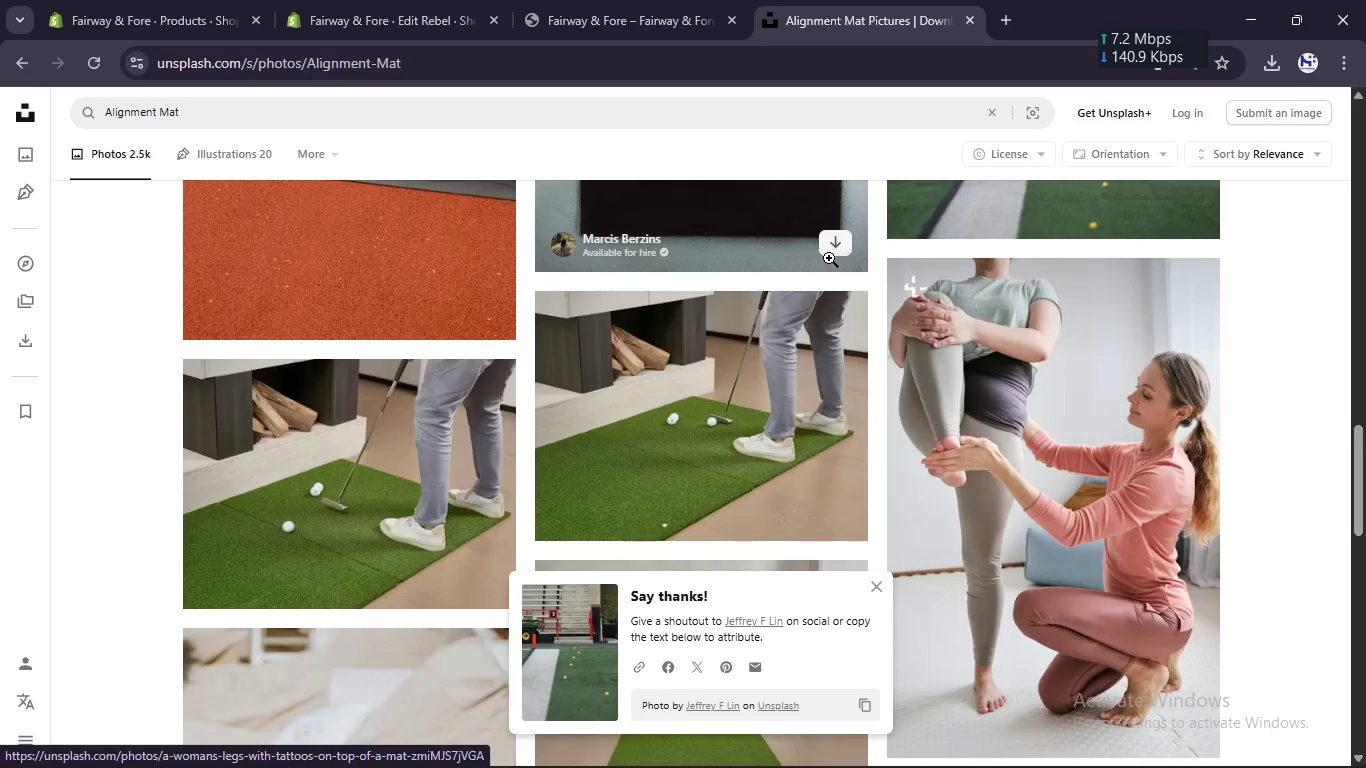 
scroll: coordinate [829, 258], scroll_direction: down, amount: 6.0
 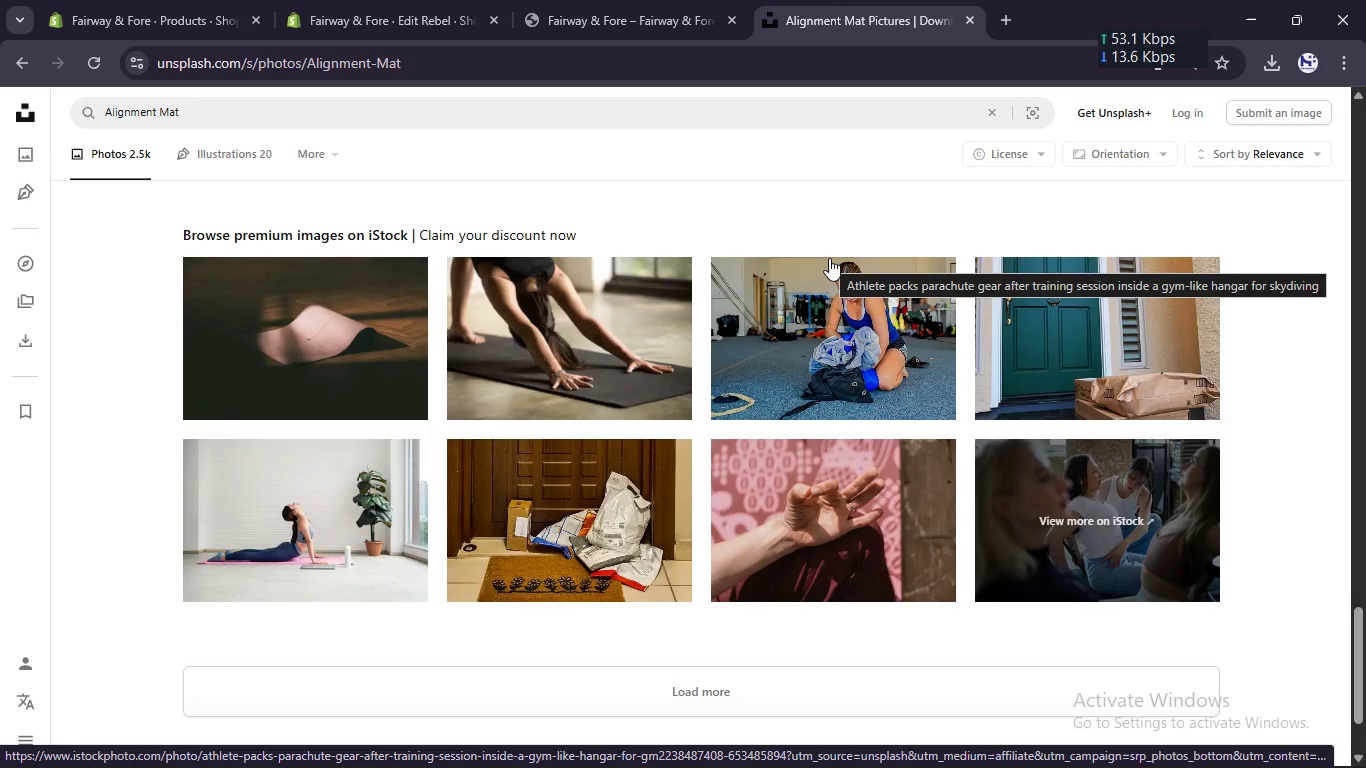 